 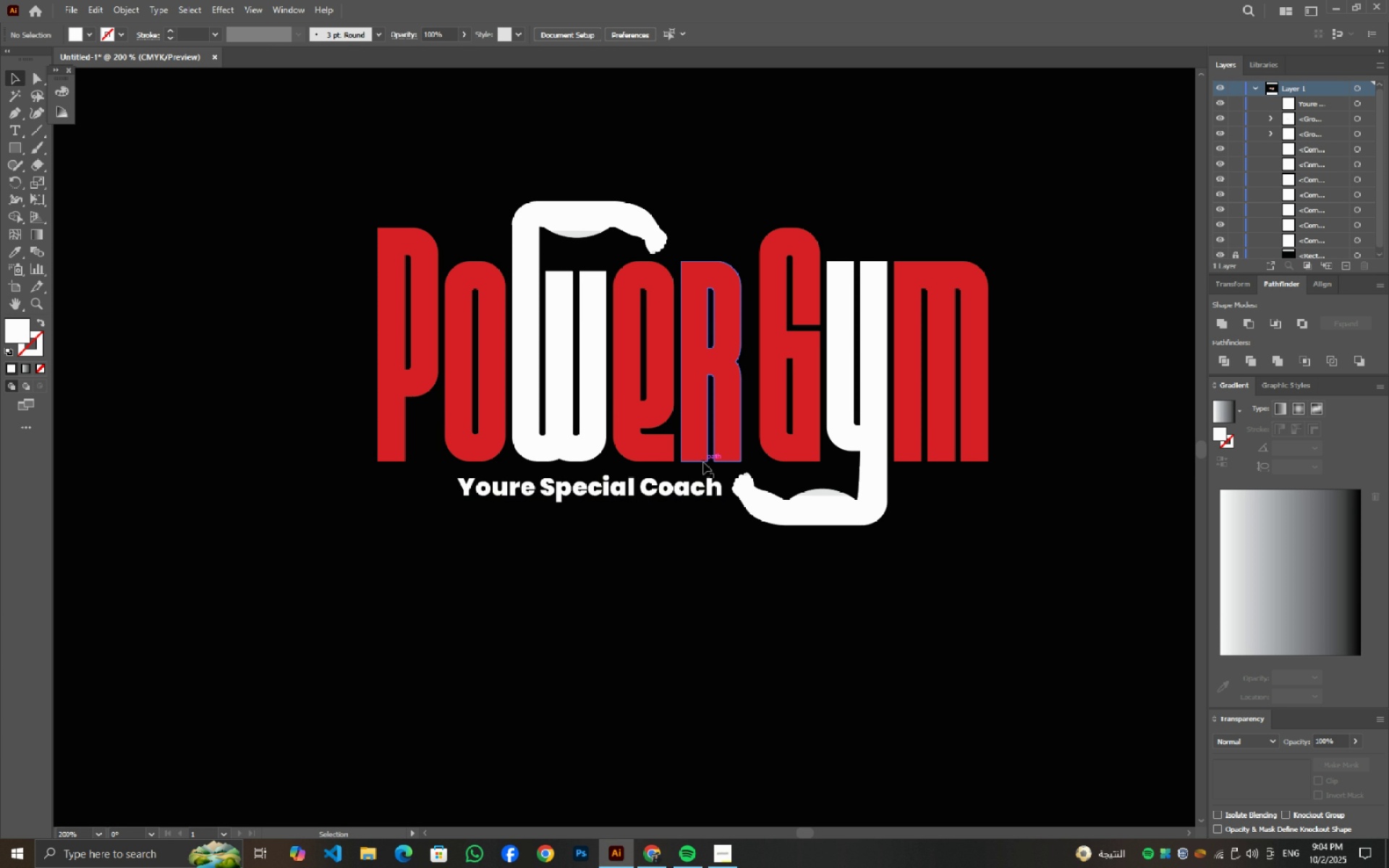 
left_click([573, 494])
 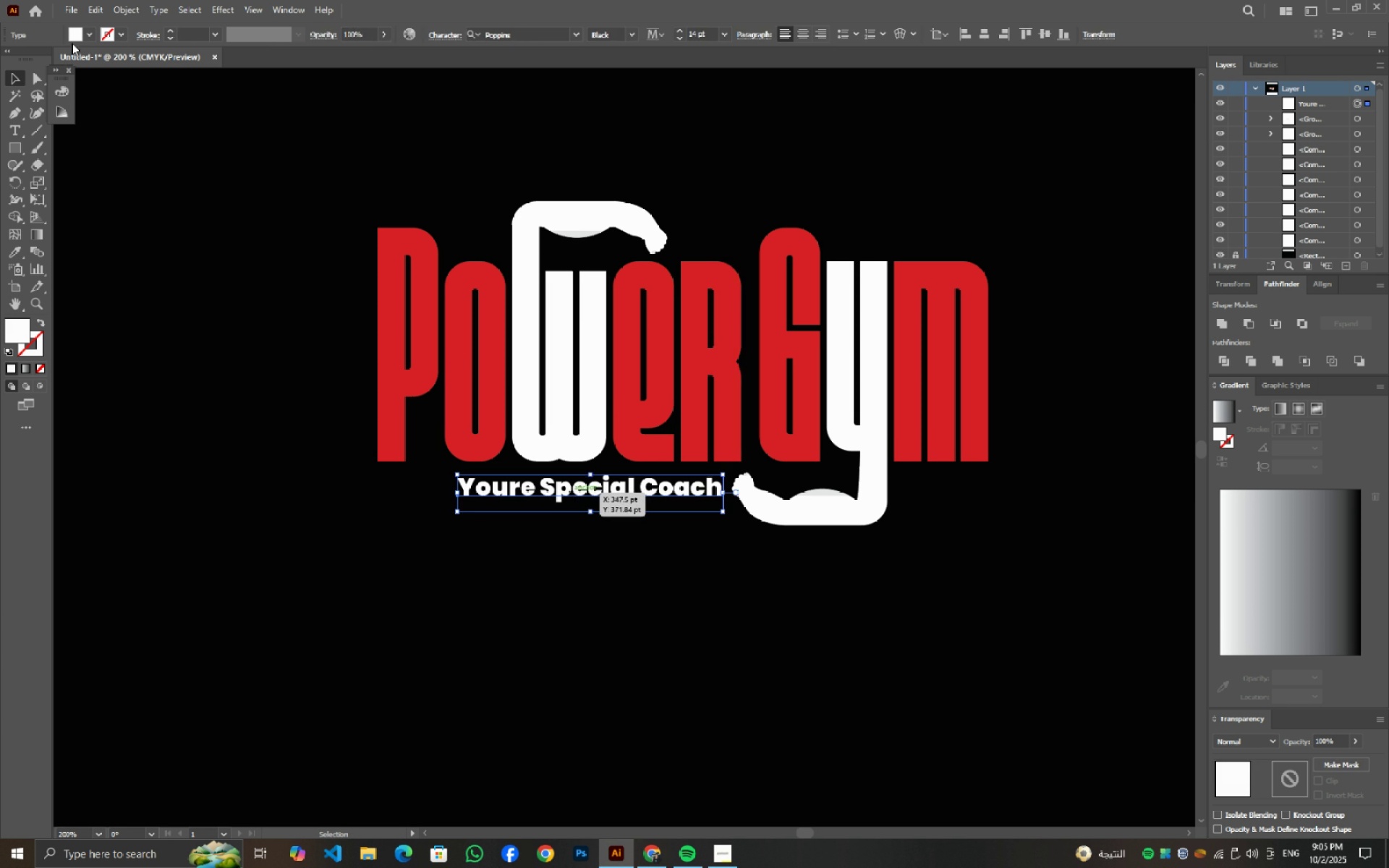 
left_click([72, 38])
 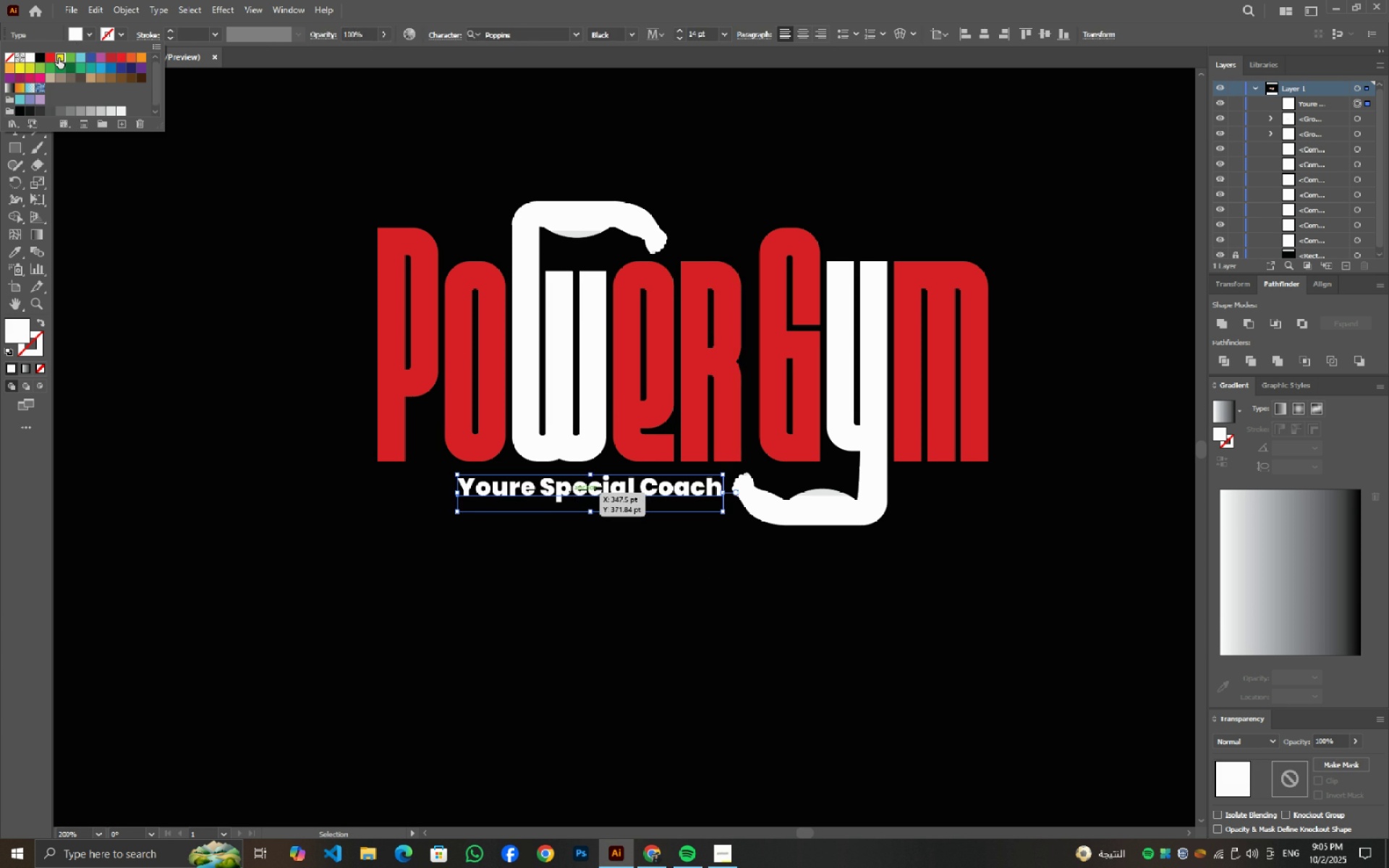 
left_click([59, 58])
 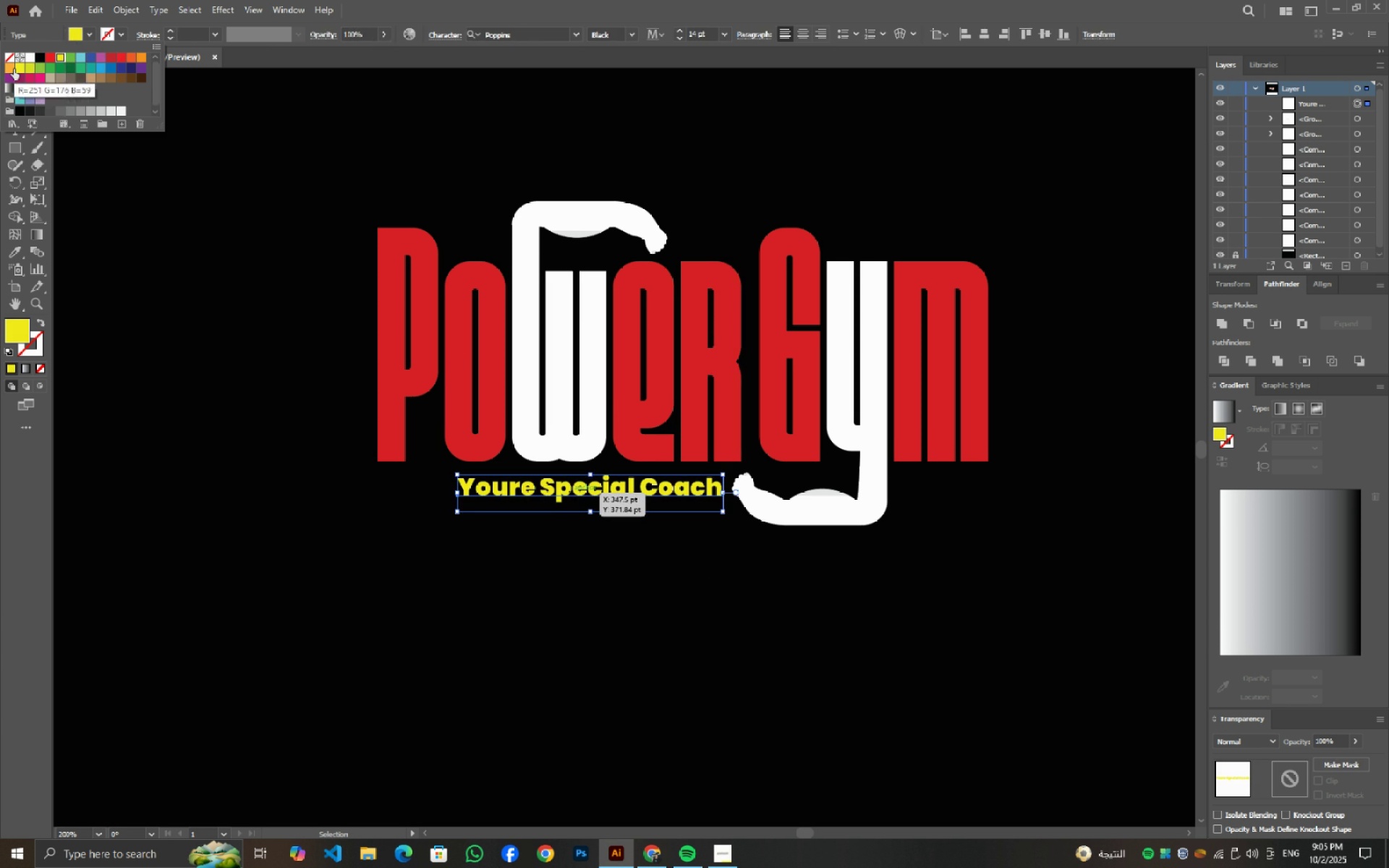 
left_click([17, 69])
 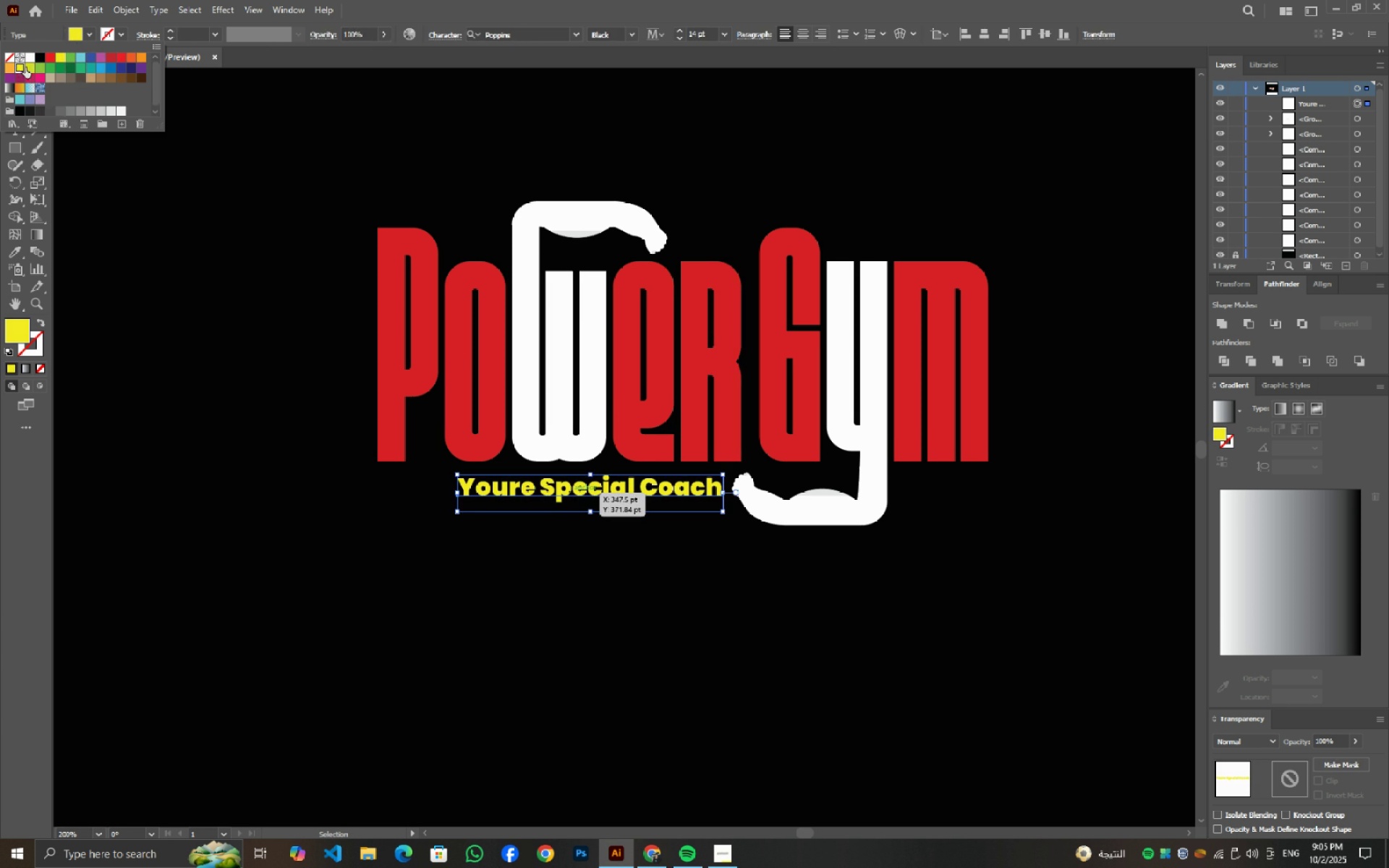 
left_click([30, 67])
 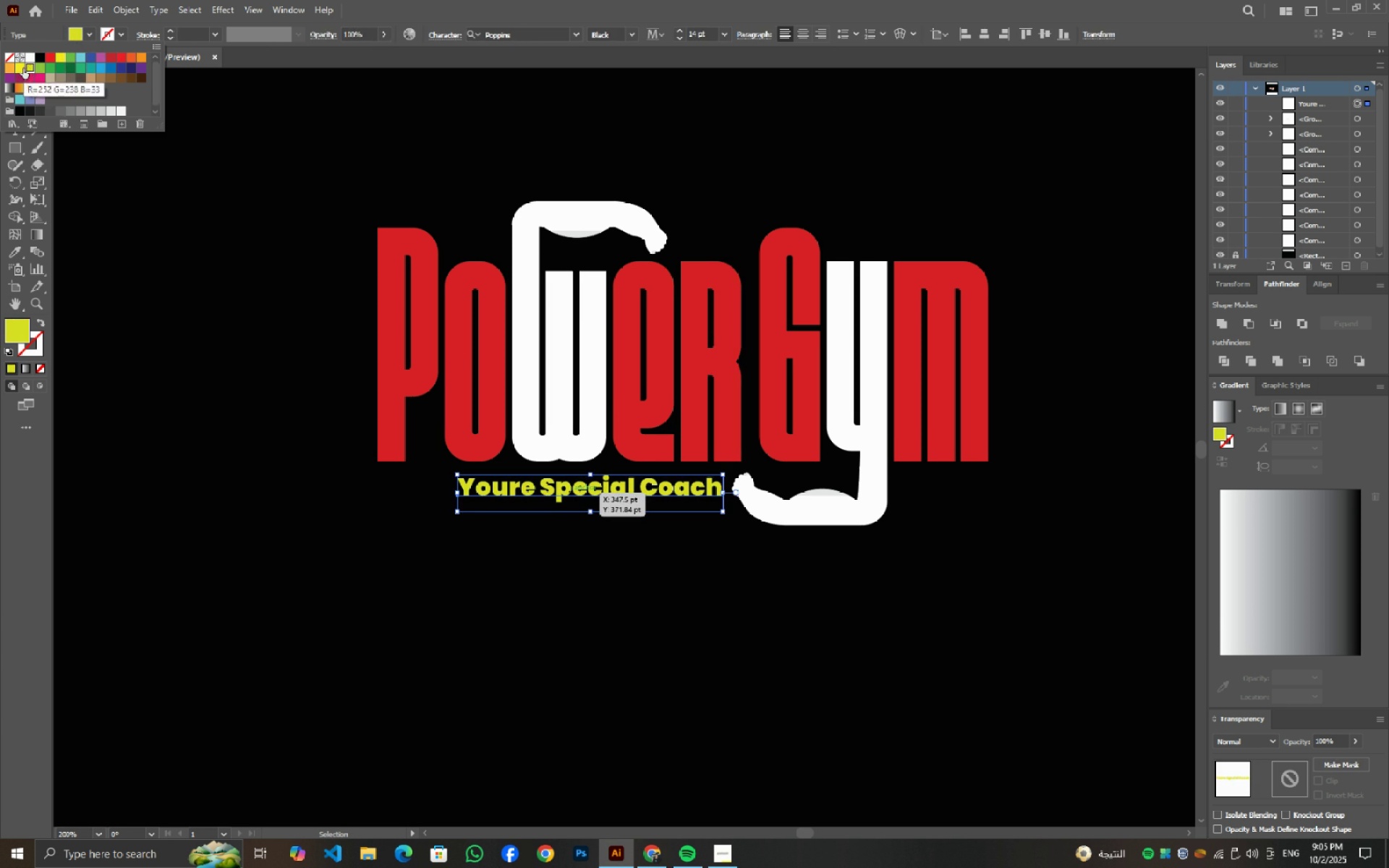 
left_click([23, 68])
 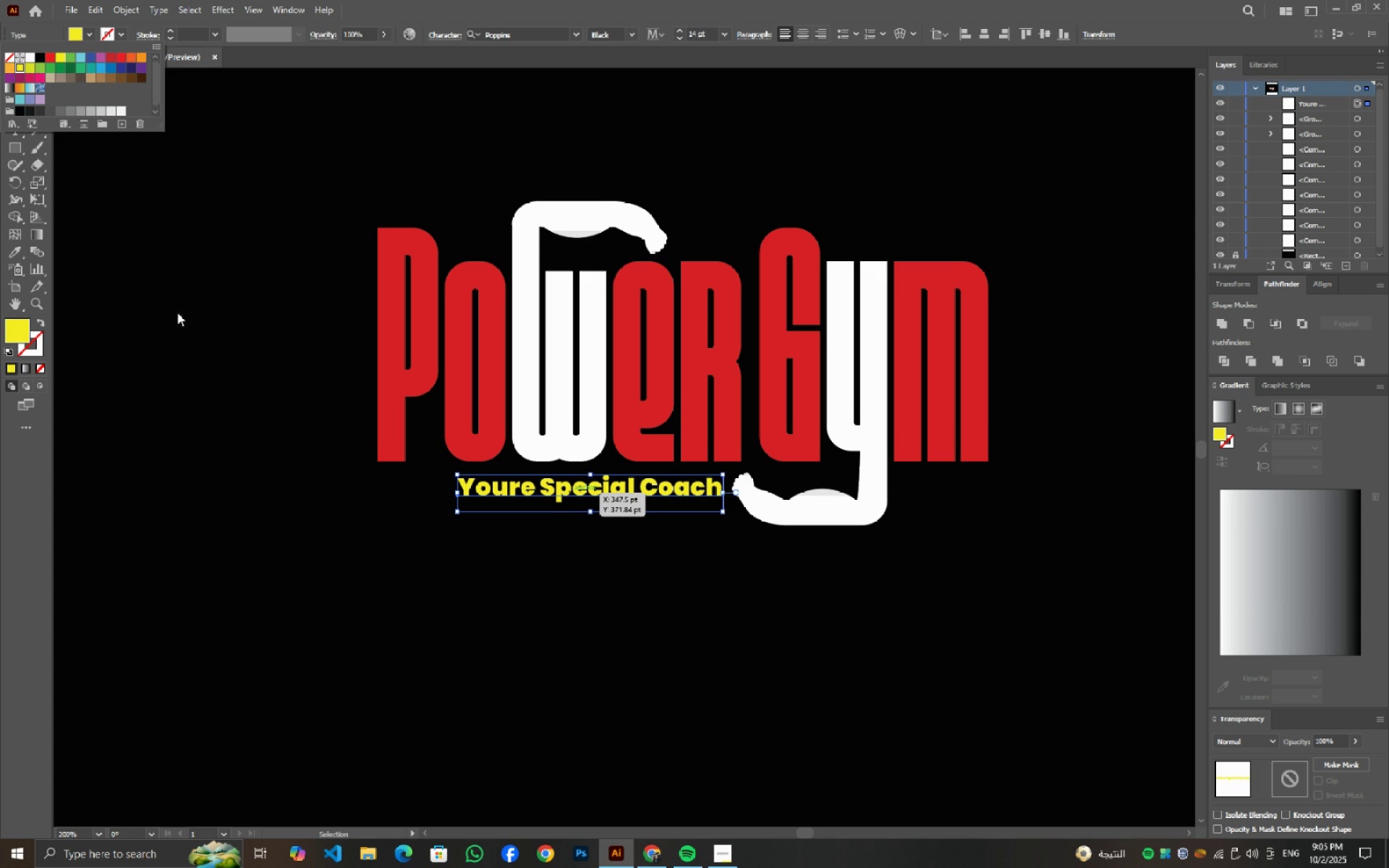 
left_click([187, 339])
 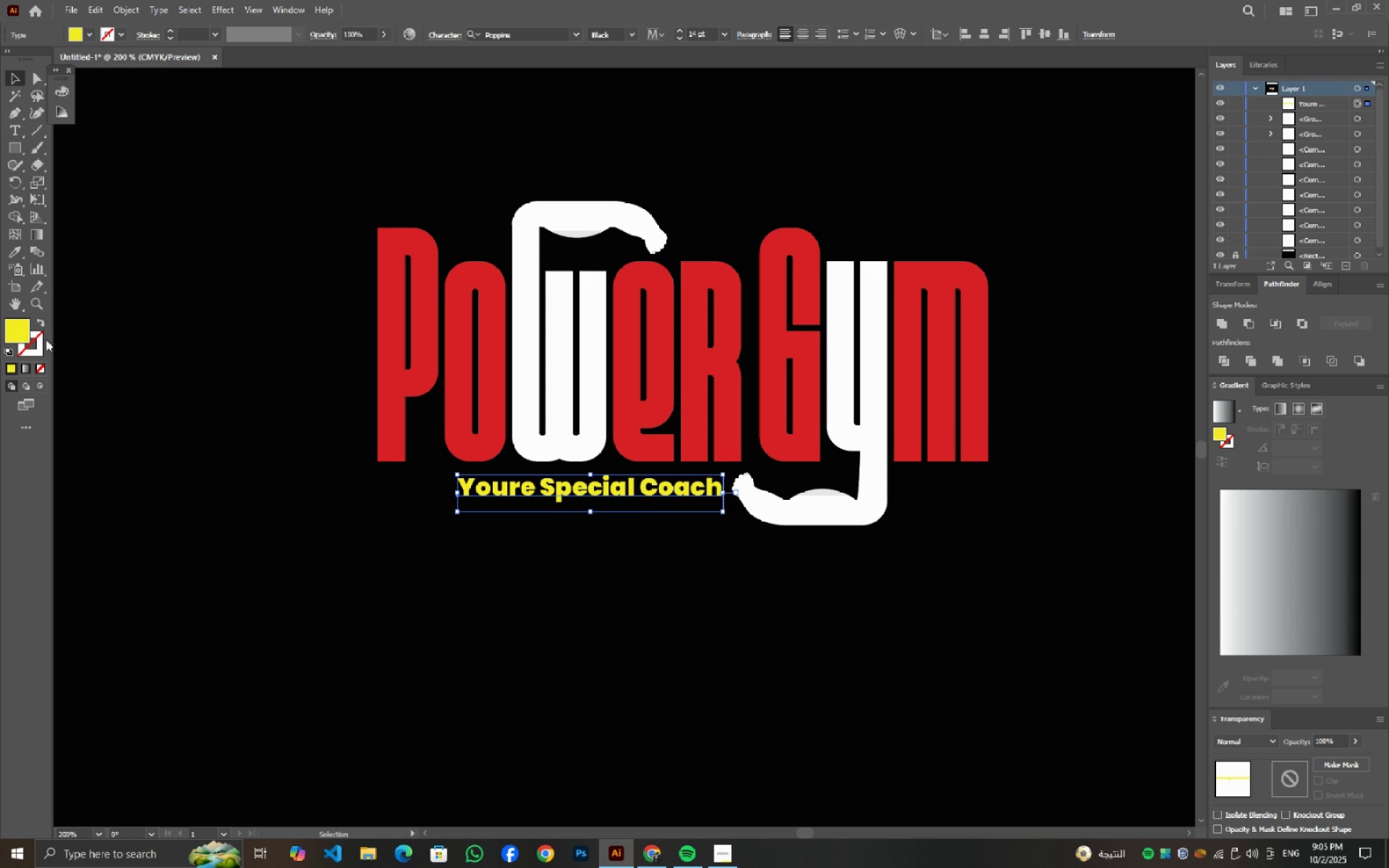 
double_click([9, 330])